 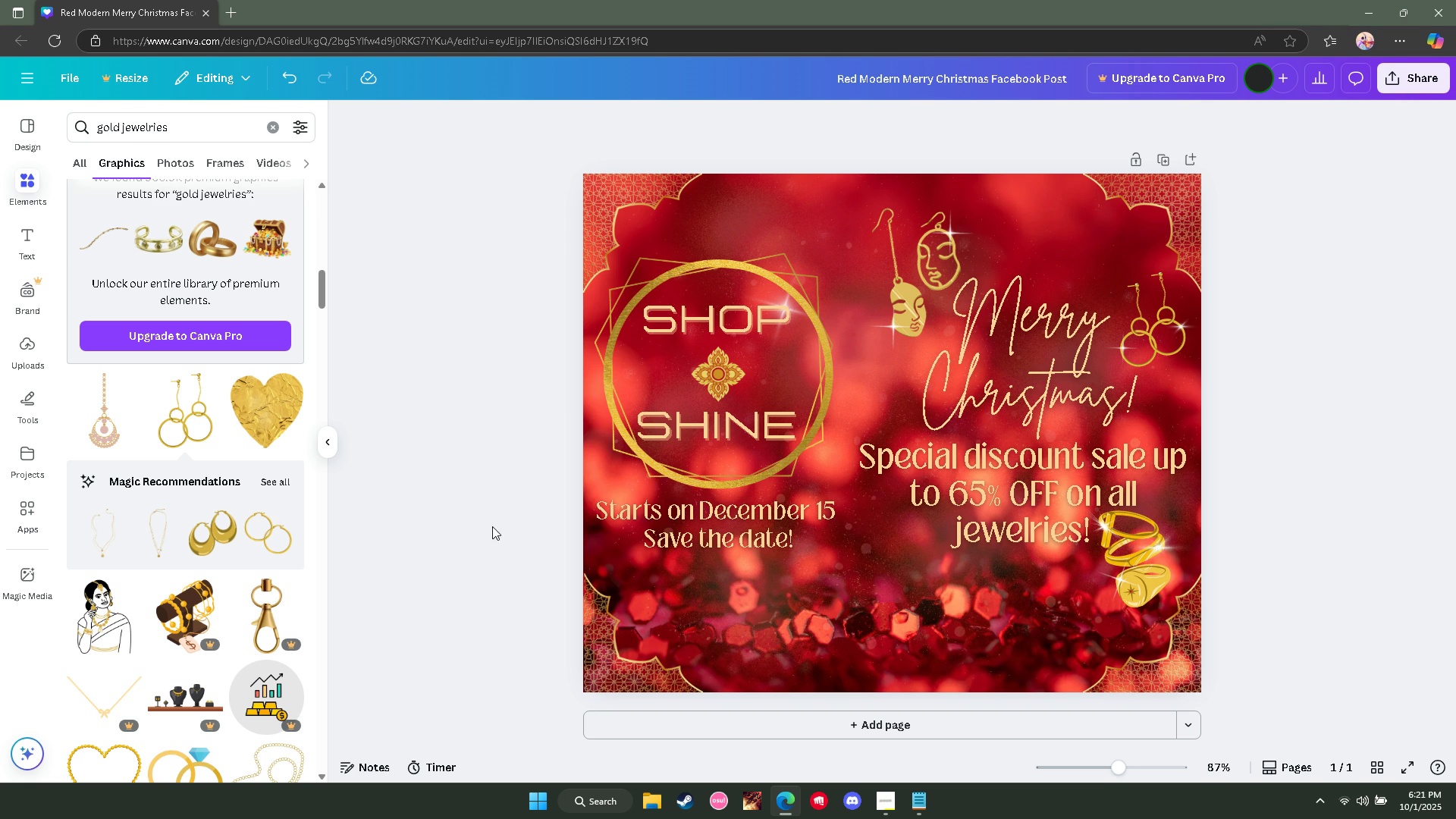 
scroll: coordinate [495, 566], scroll_direction: down, amount: 3.0
 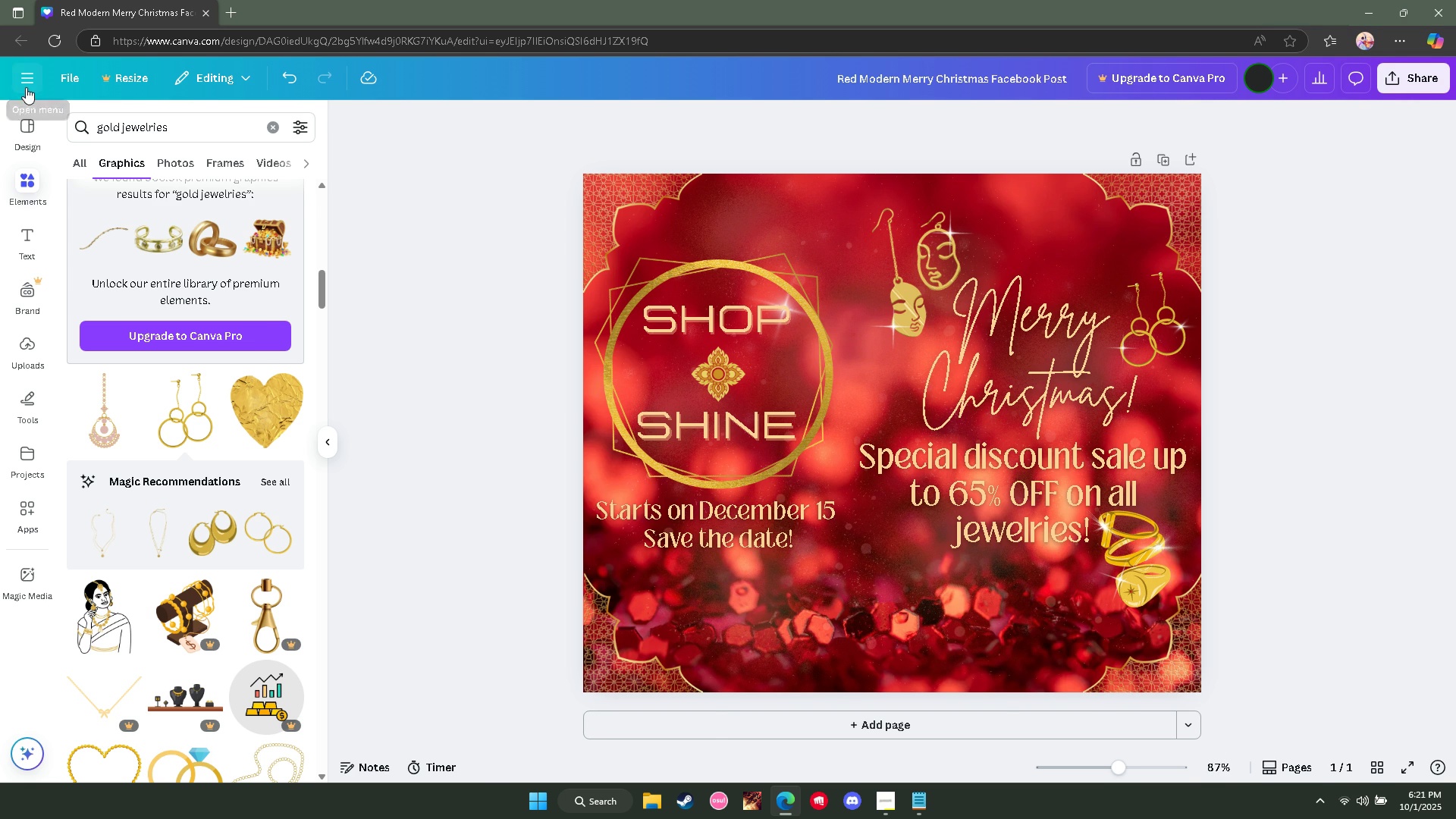 
left_click([26, 87])
 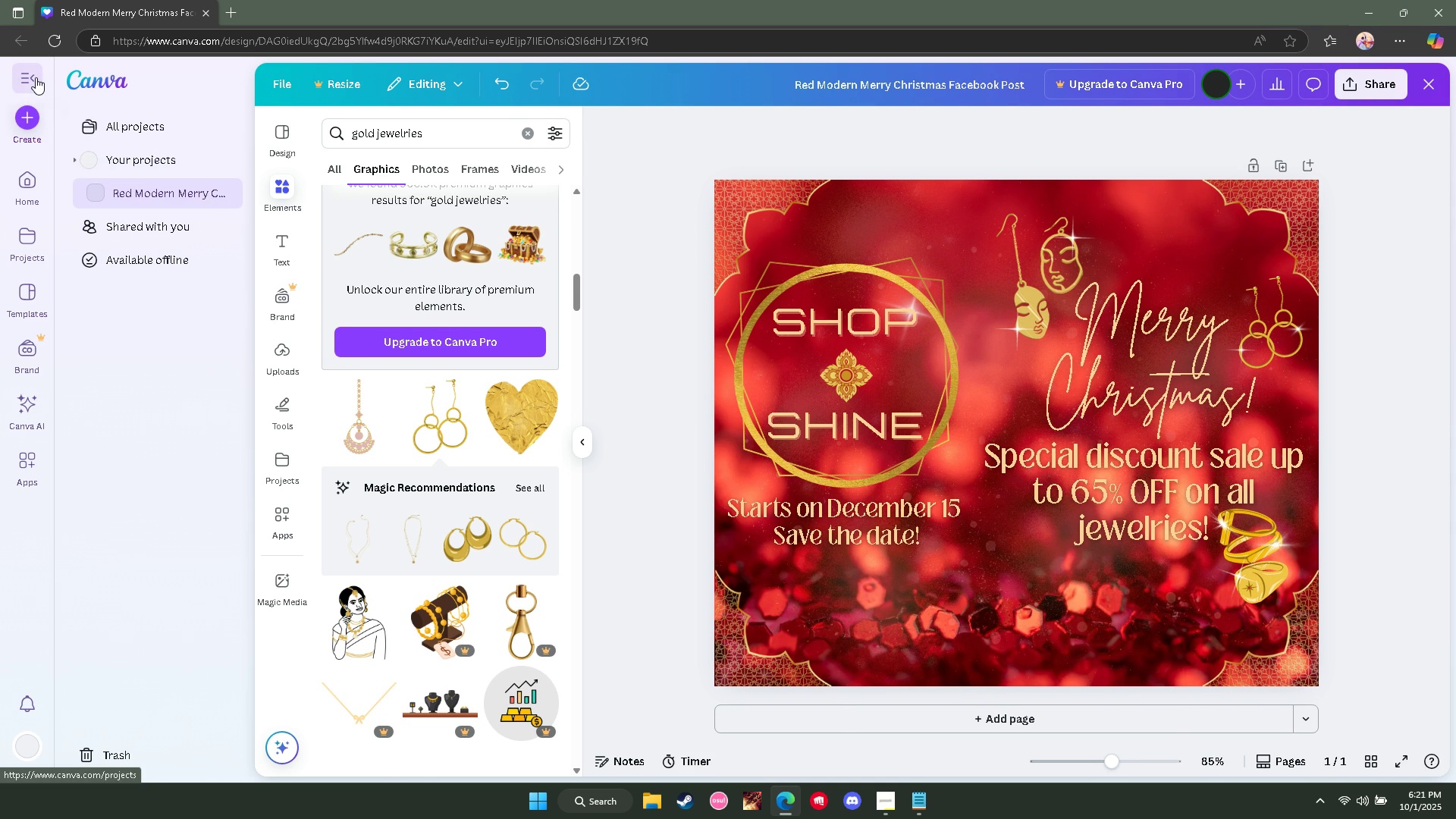 
left_click([35, 77])
 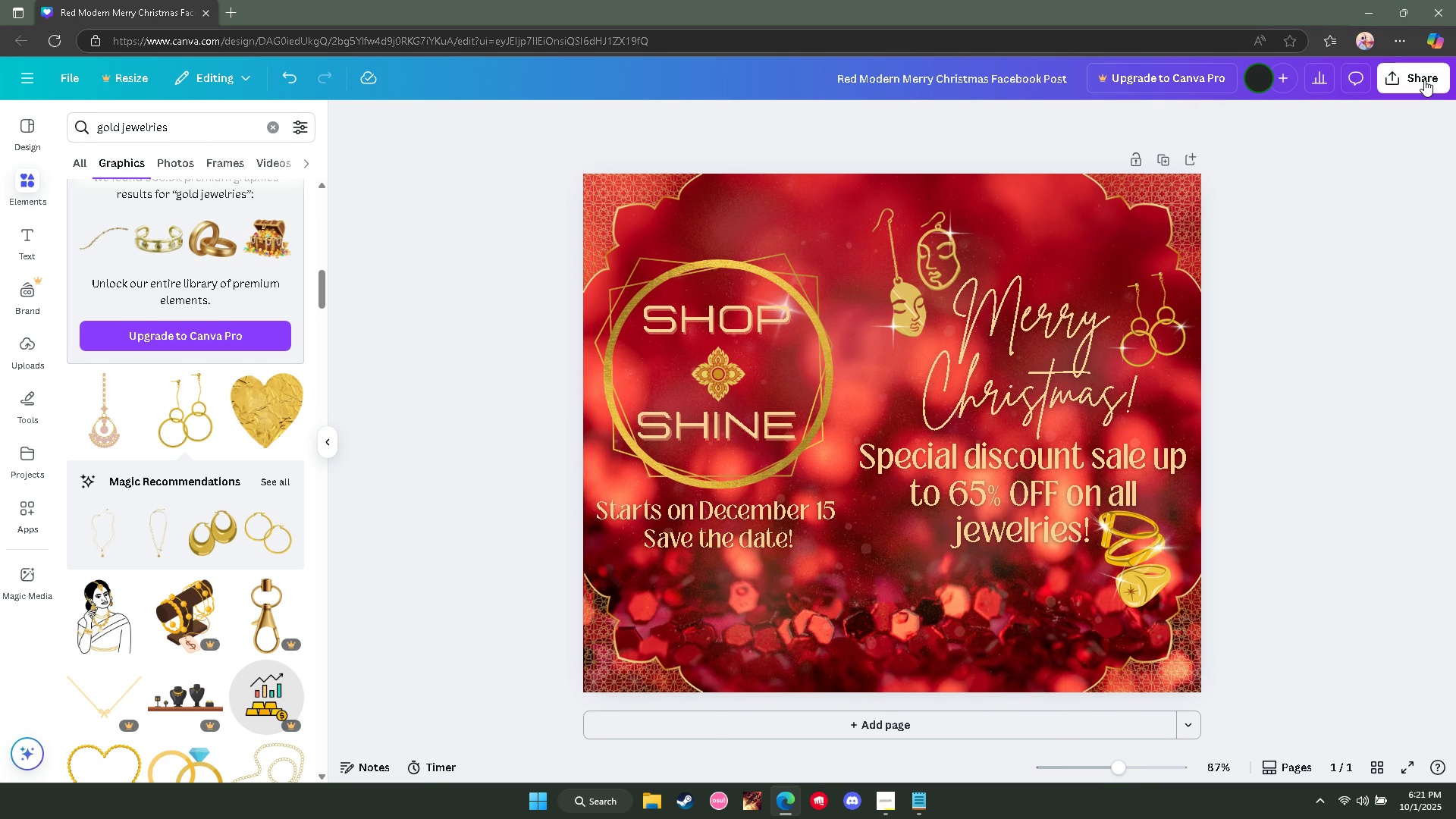 
left_click([1424, 80])
 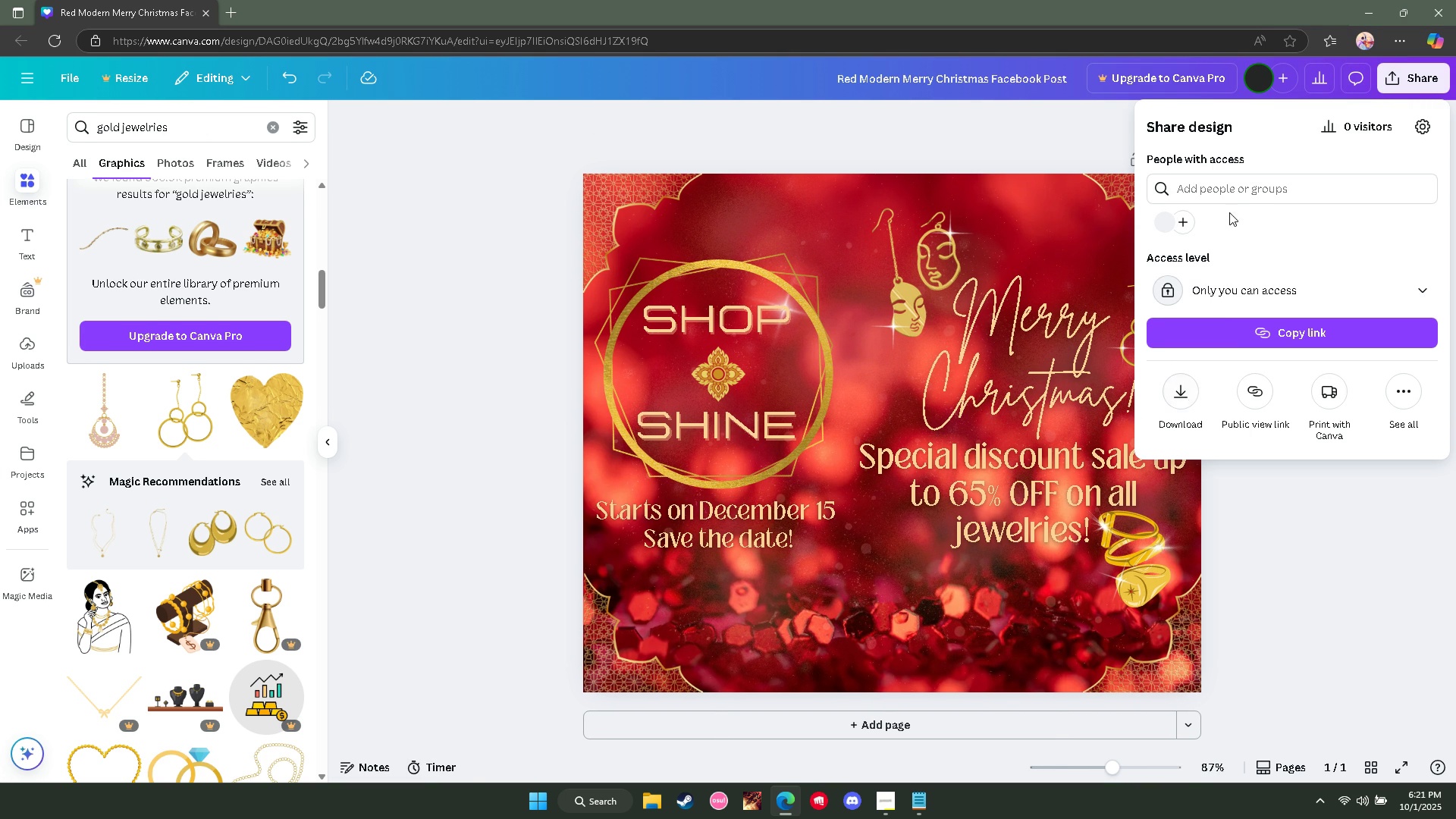 
left_click([1188, 402])
 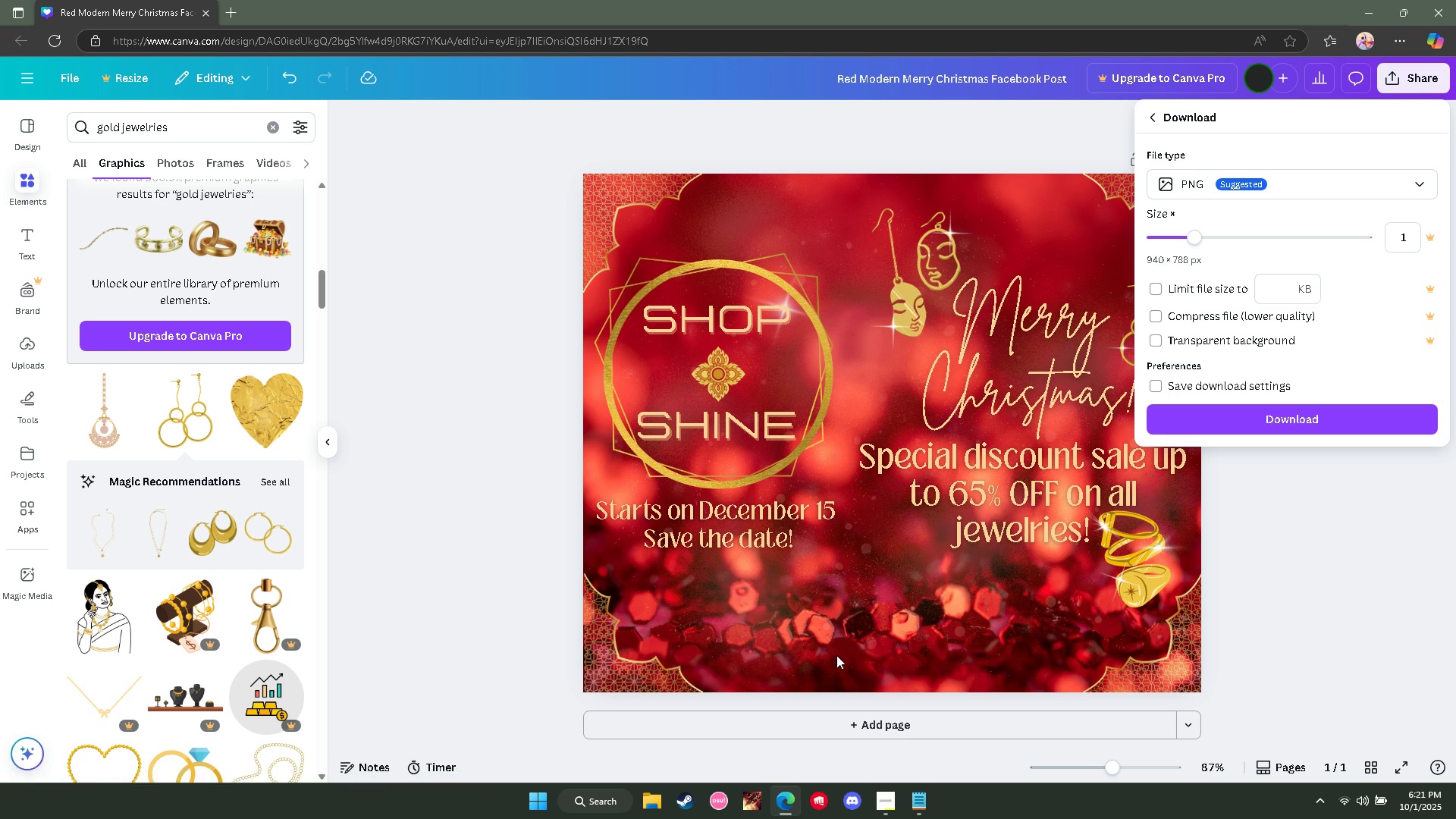 
left_click([877, 797])